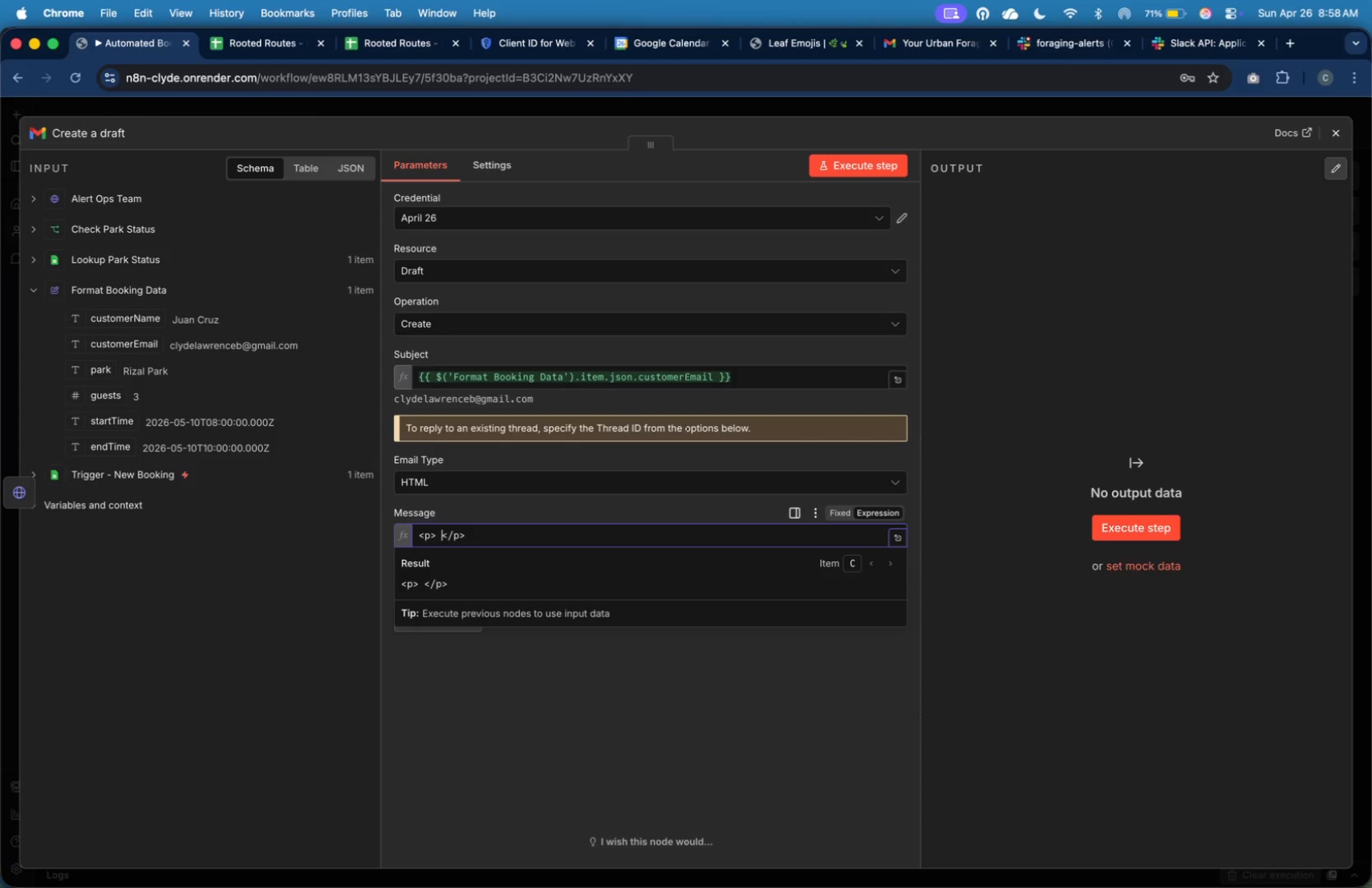 
type(G)
key(Backspace)
type(Hello )
 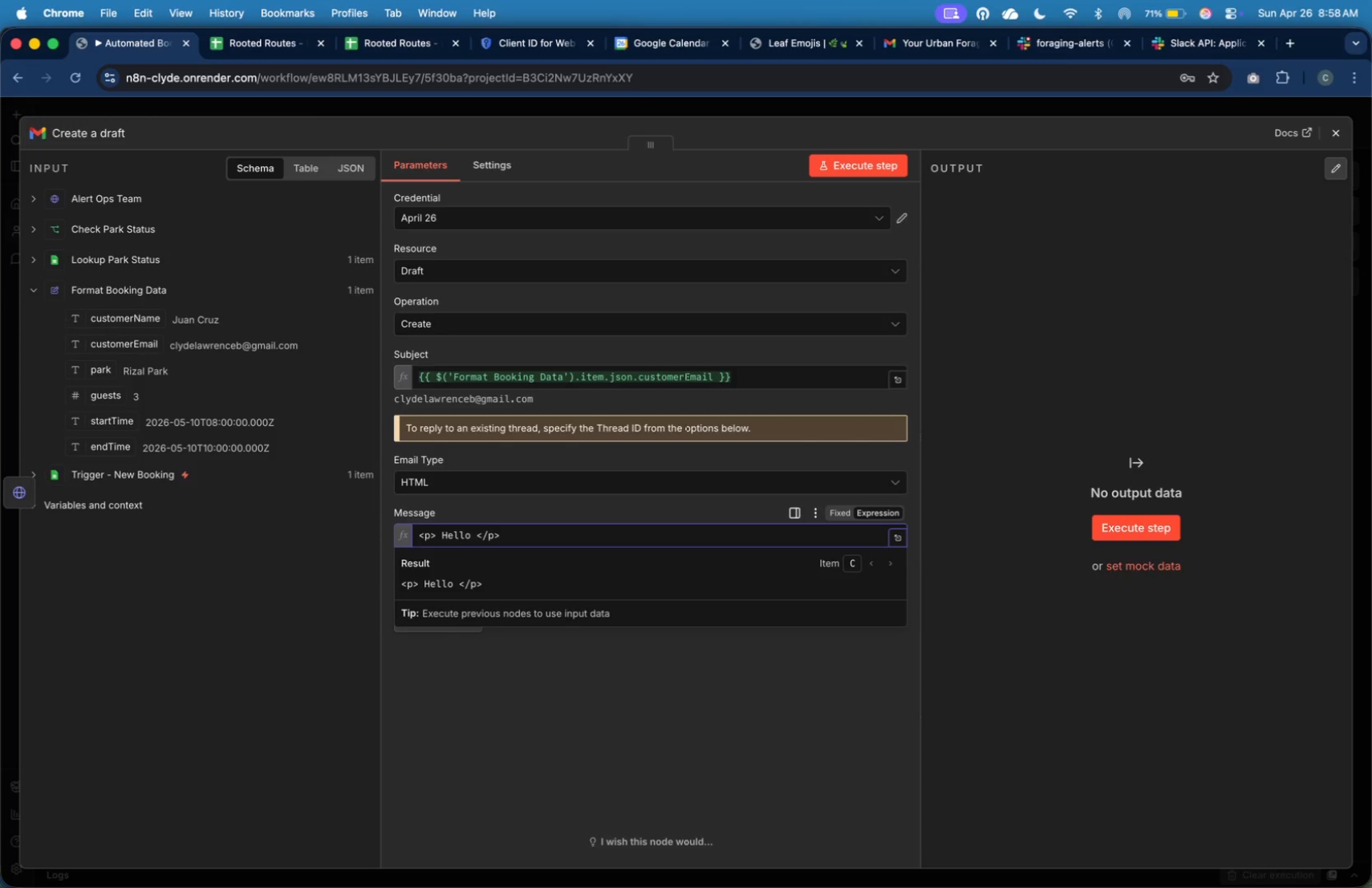 
wait(10.21)
 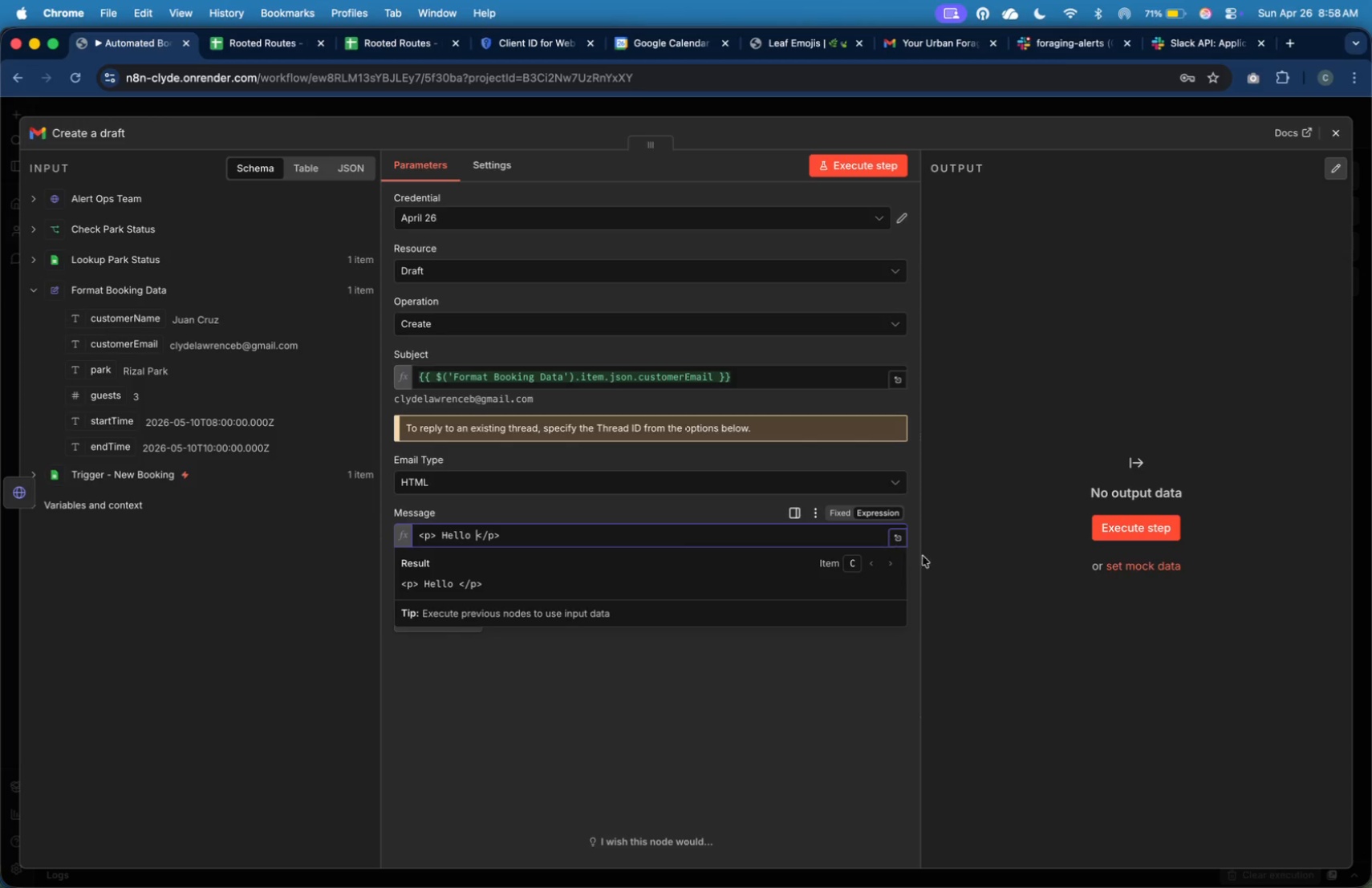 
type(Draft Reschedule Email)
 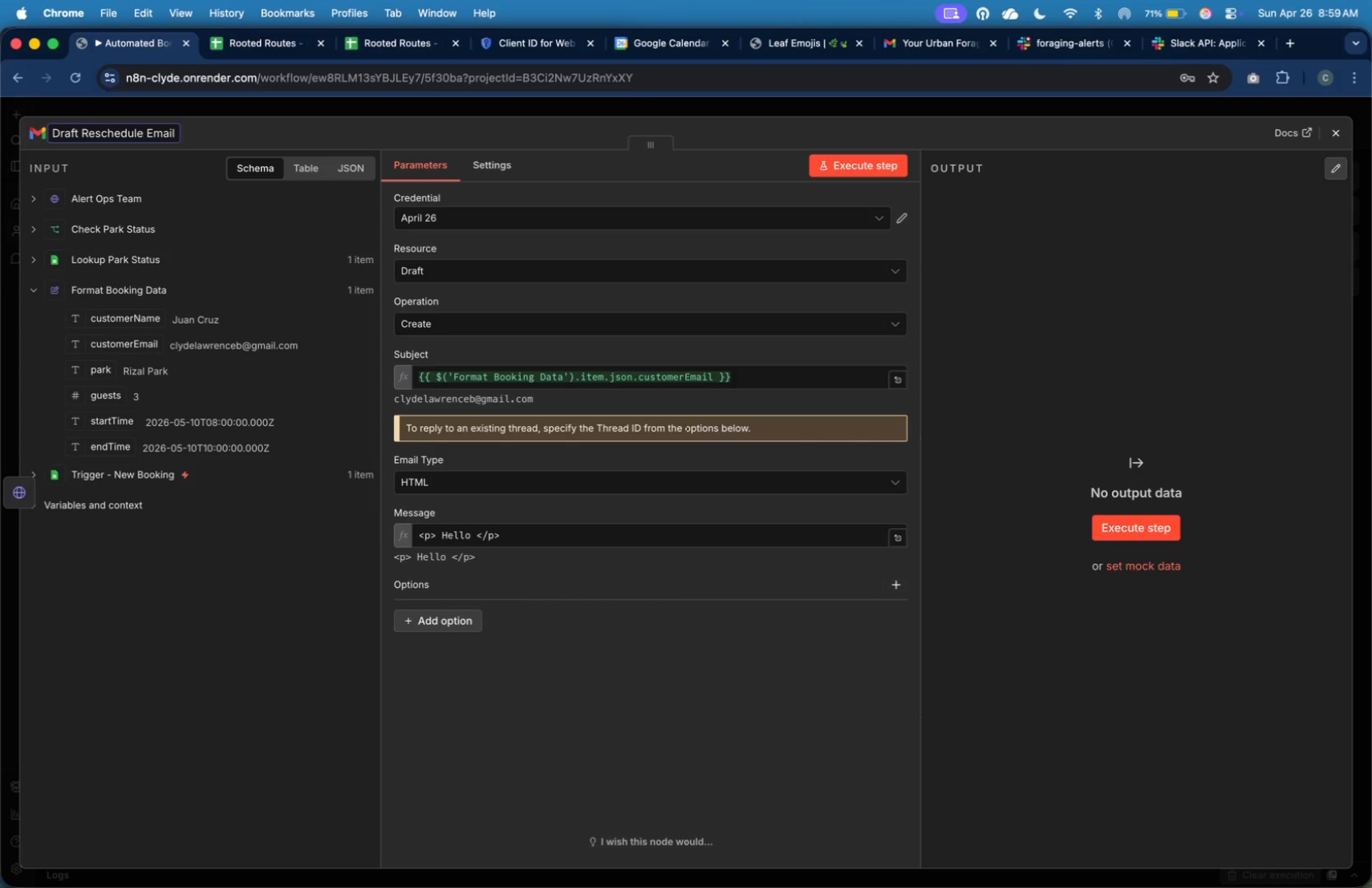 
 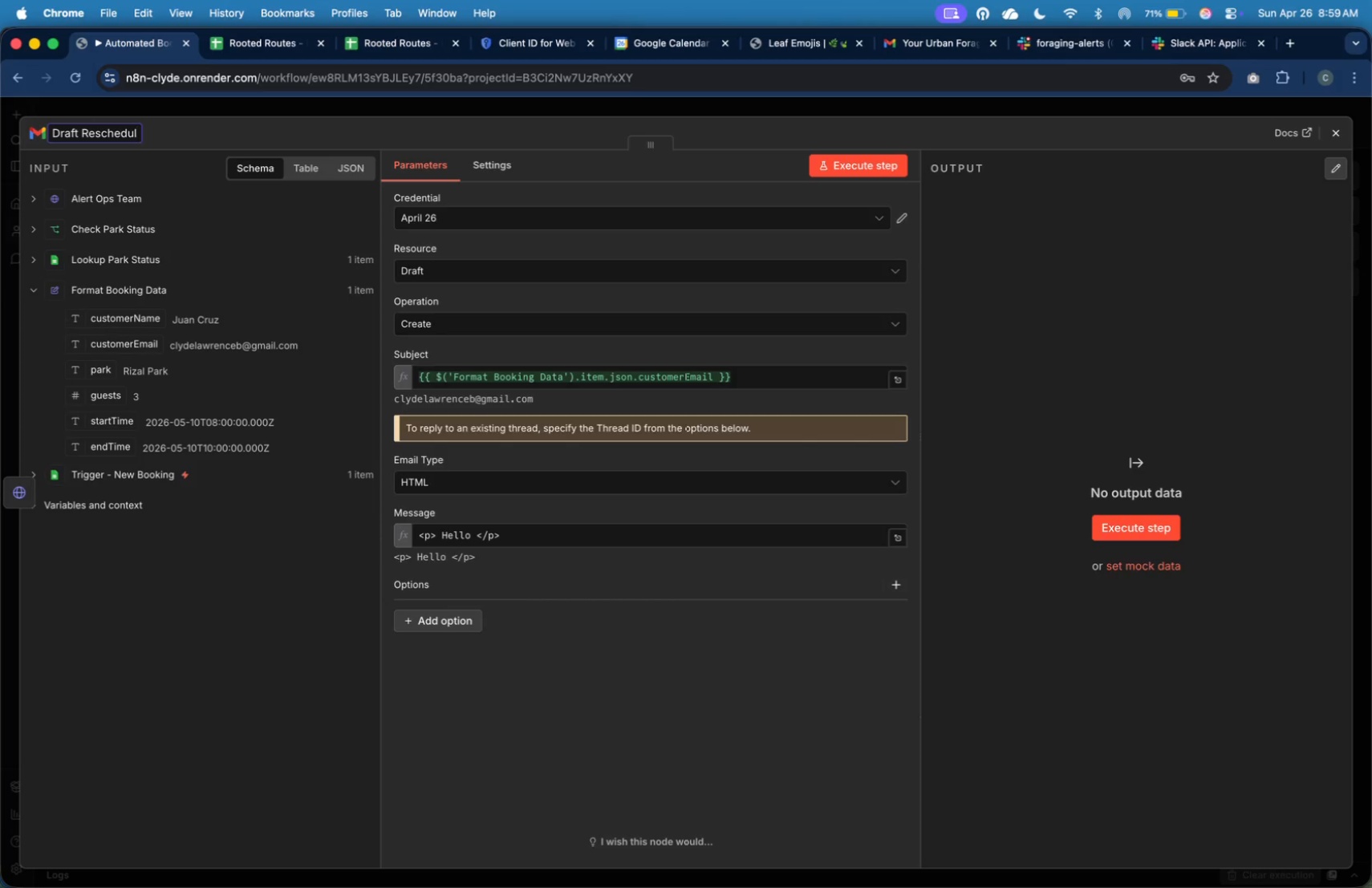 
hold_key(key=ControlLeft, duration=0.42)
 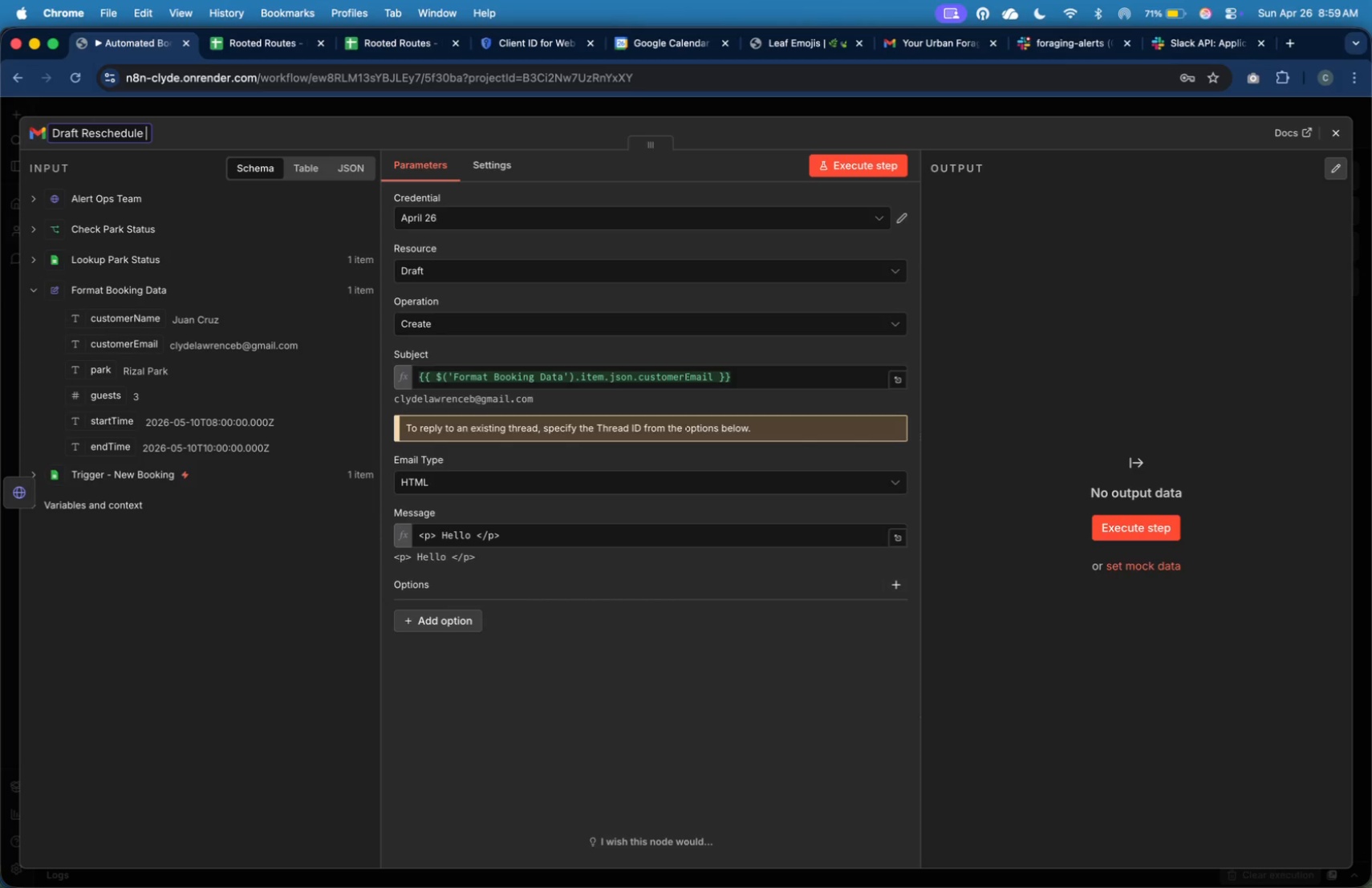 
wait(23.88)
 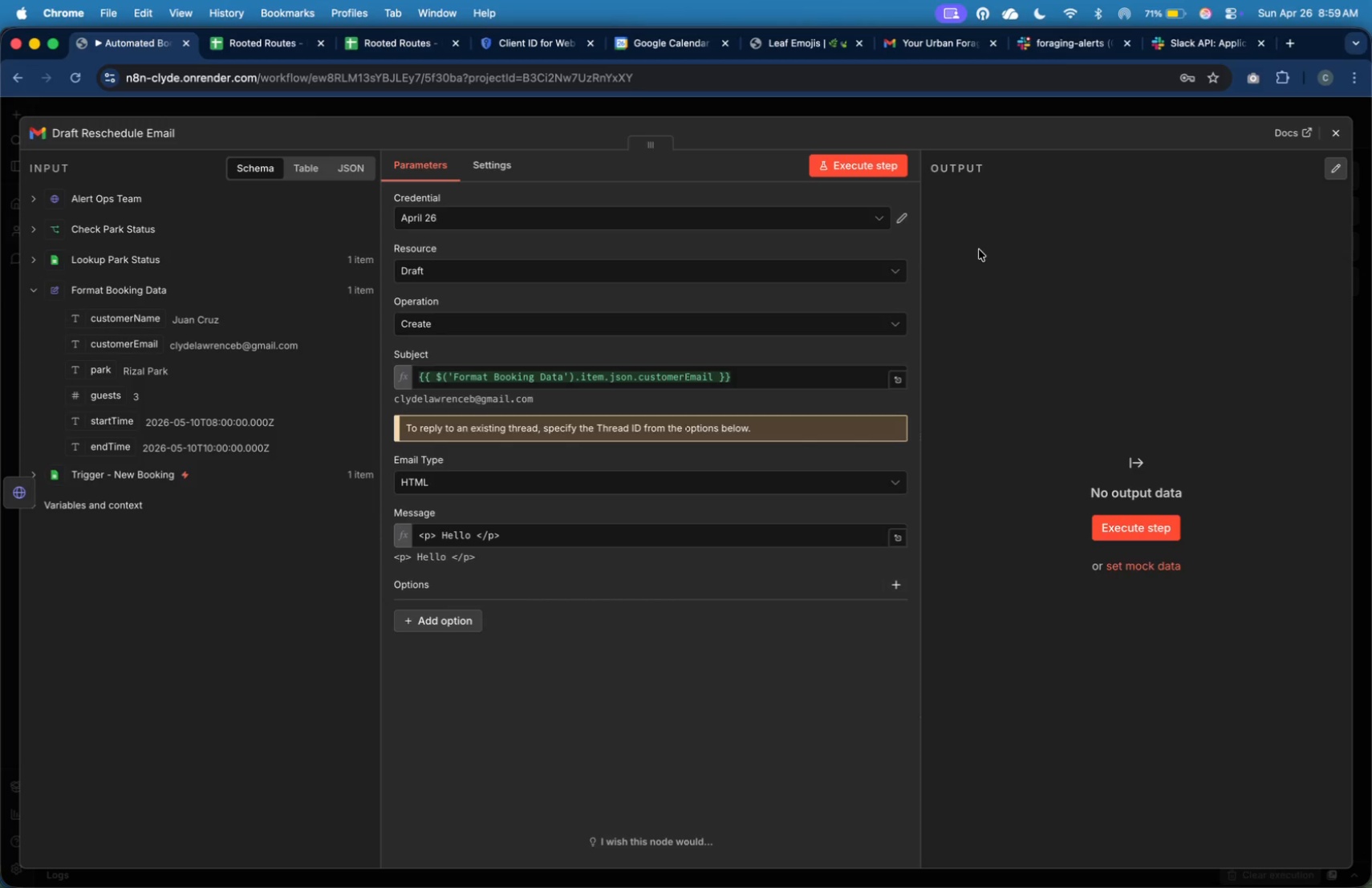 
key(Meta+Tab)